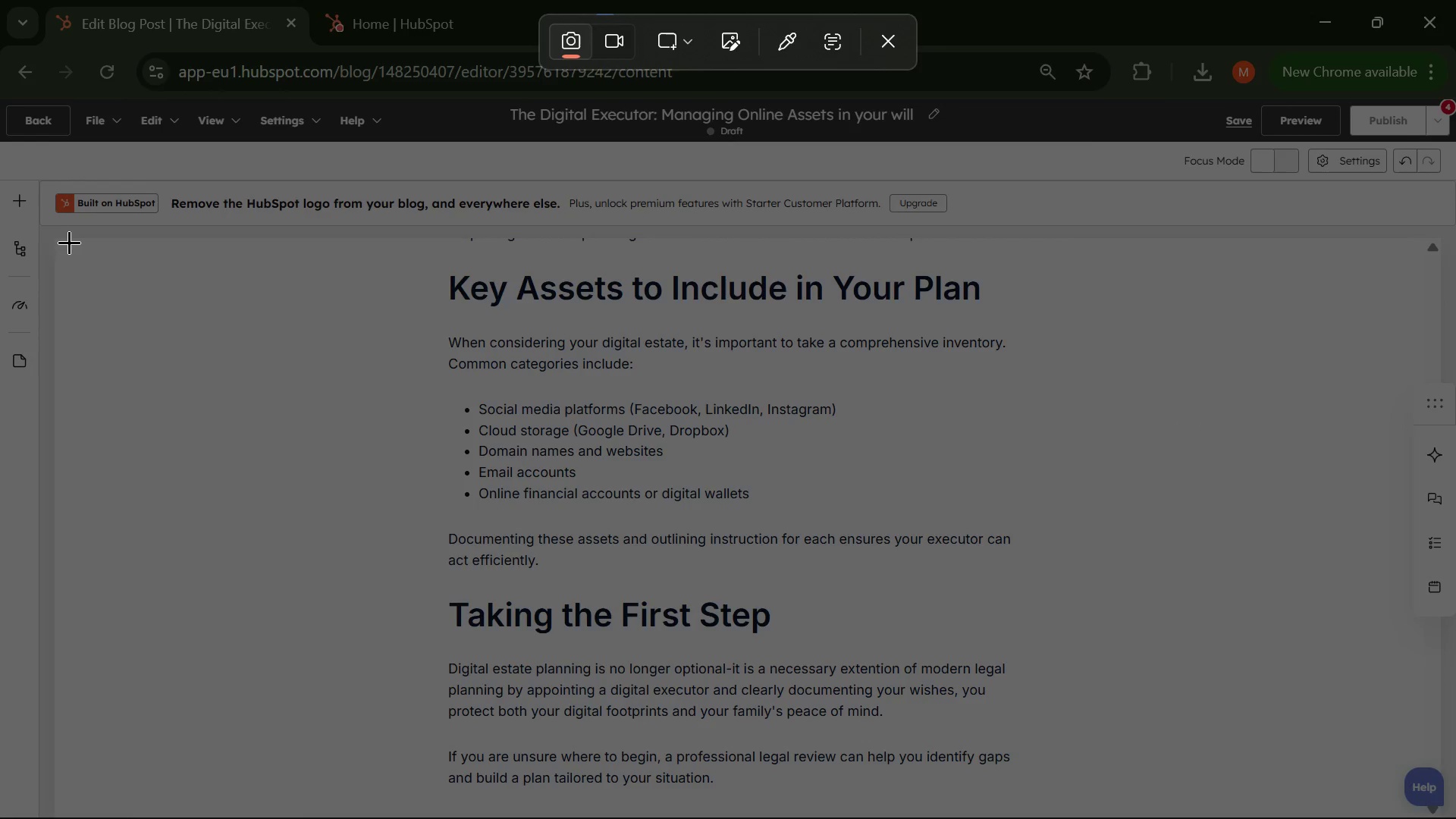 
left_click_drag(start_coordinate=[57, 240], to_coordinate=[1414, 590])
 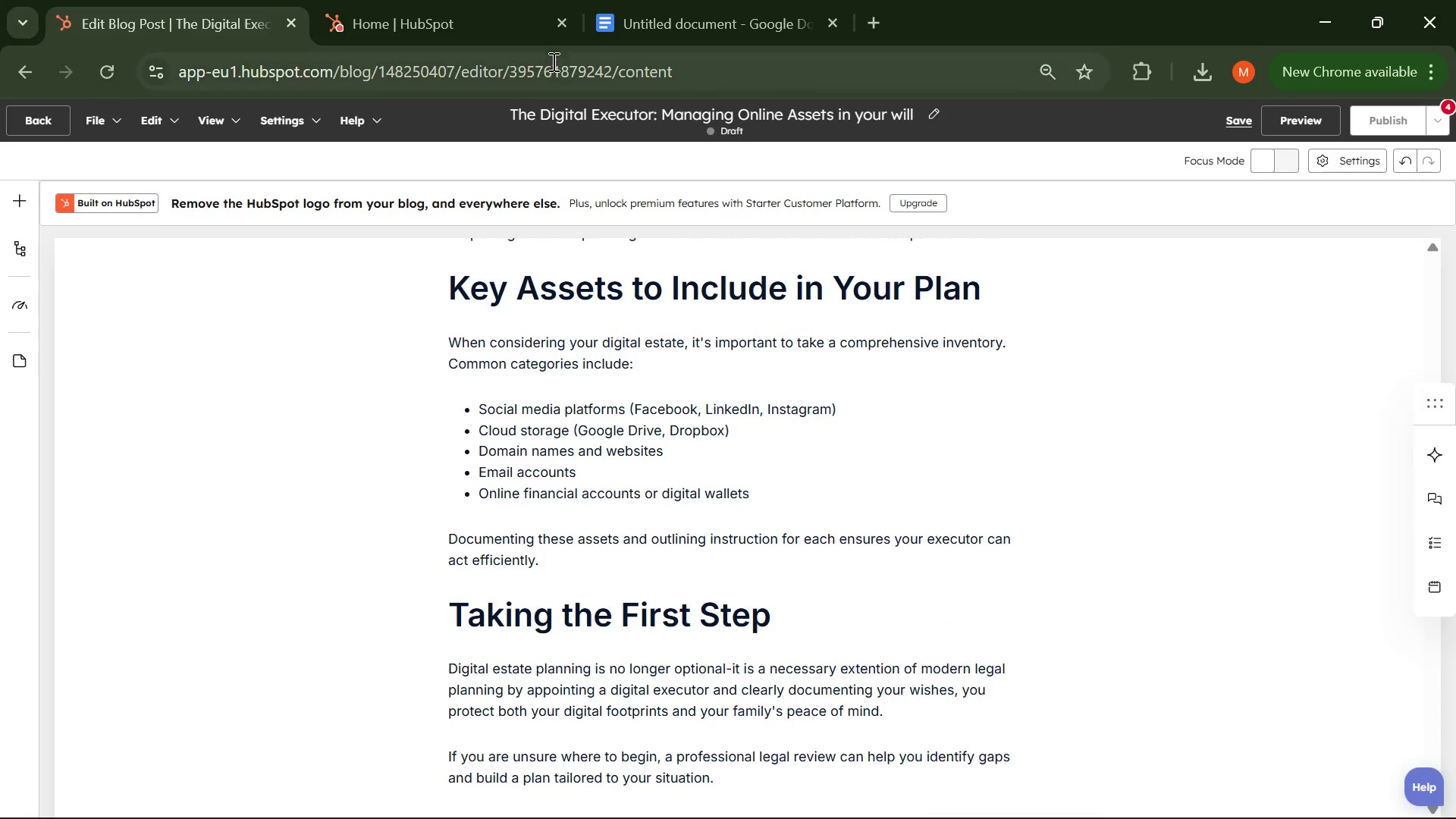 
left_click([629, 25])
 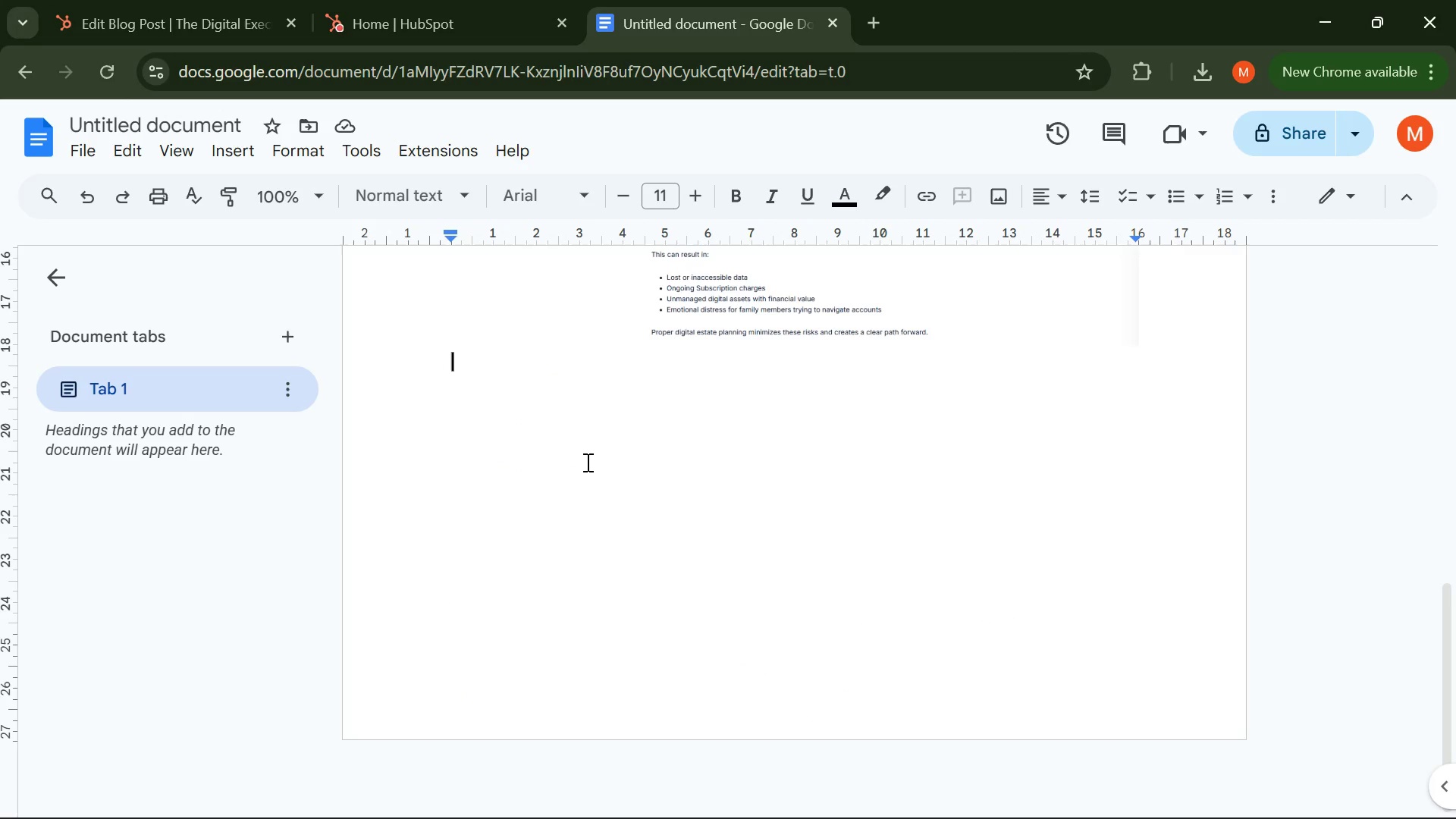 
key(Control+V)
 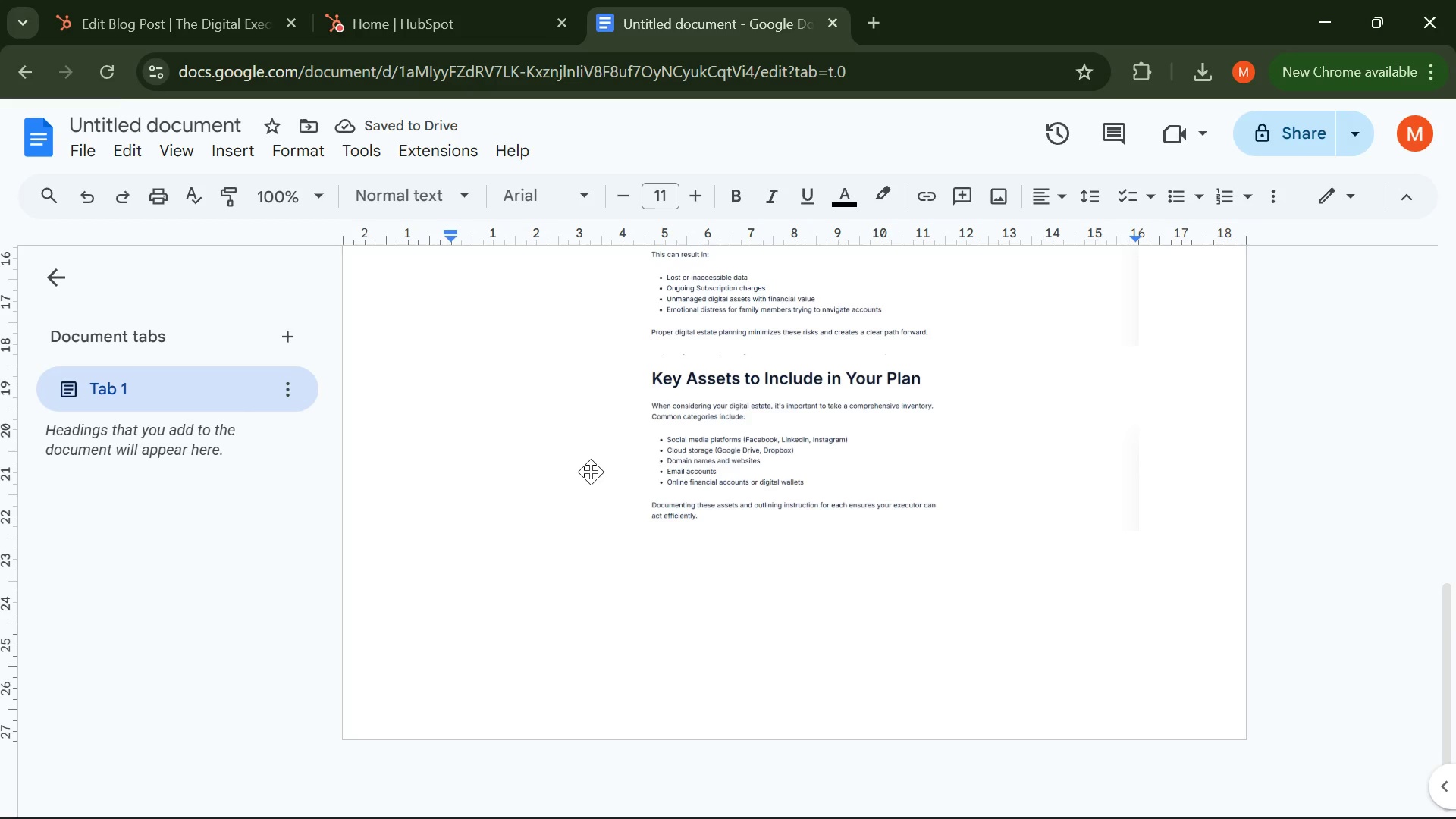 
wait(6.14)
 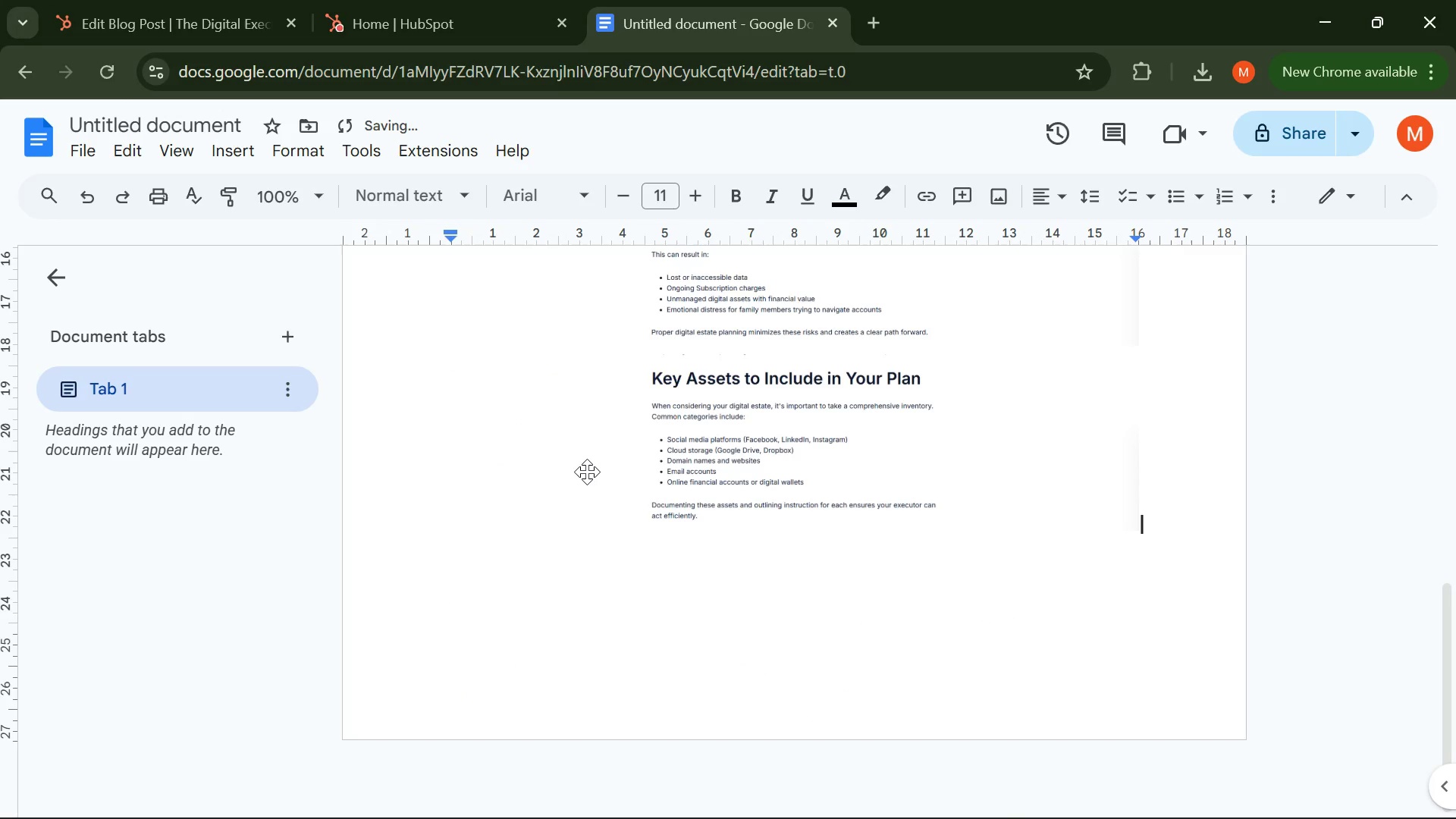 
key(Enter)
 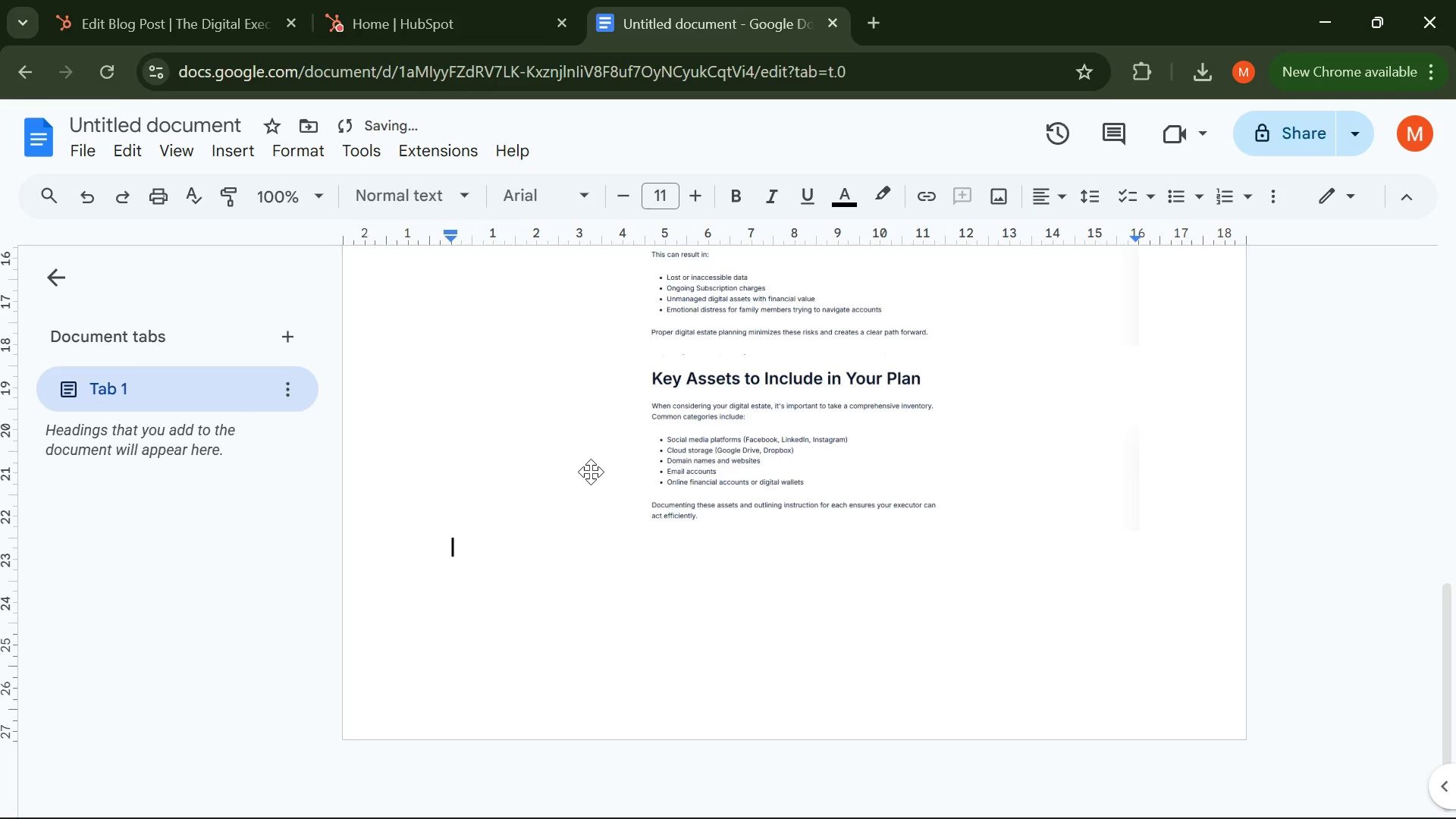 
key(Control+Enter)
 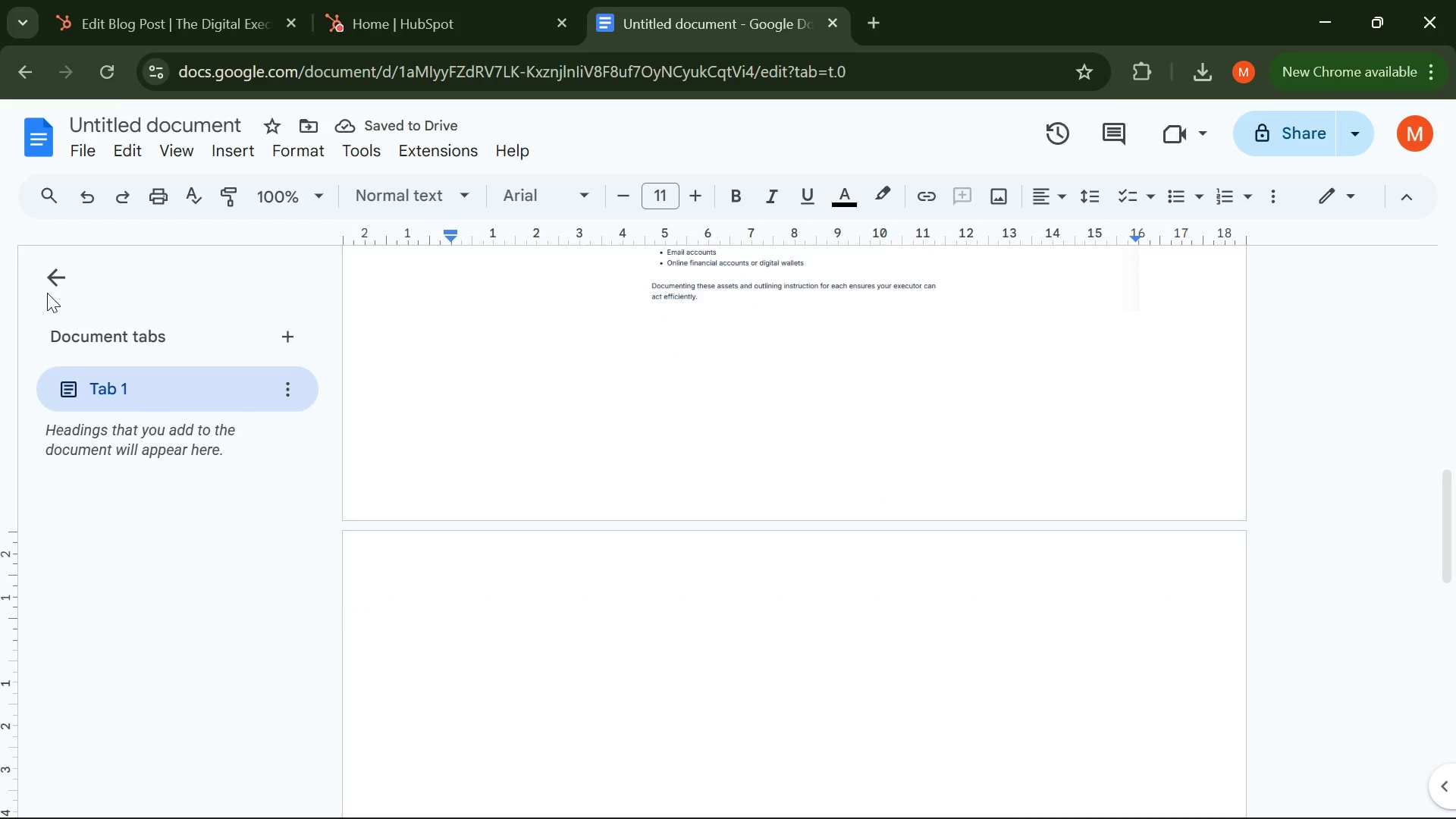 
left_click([103, 12])
 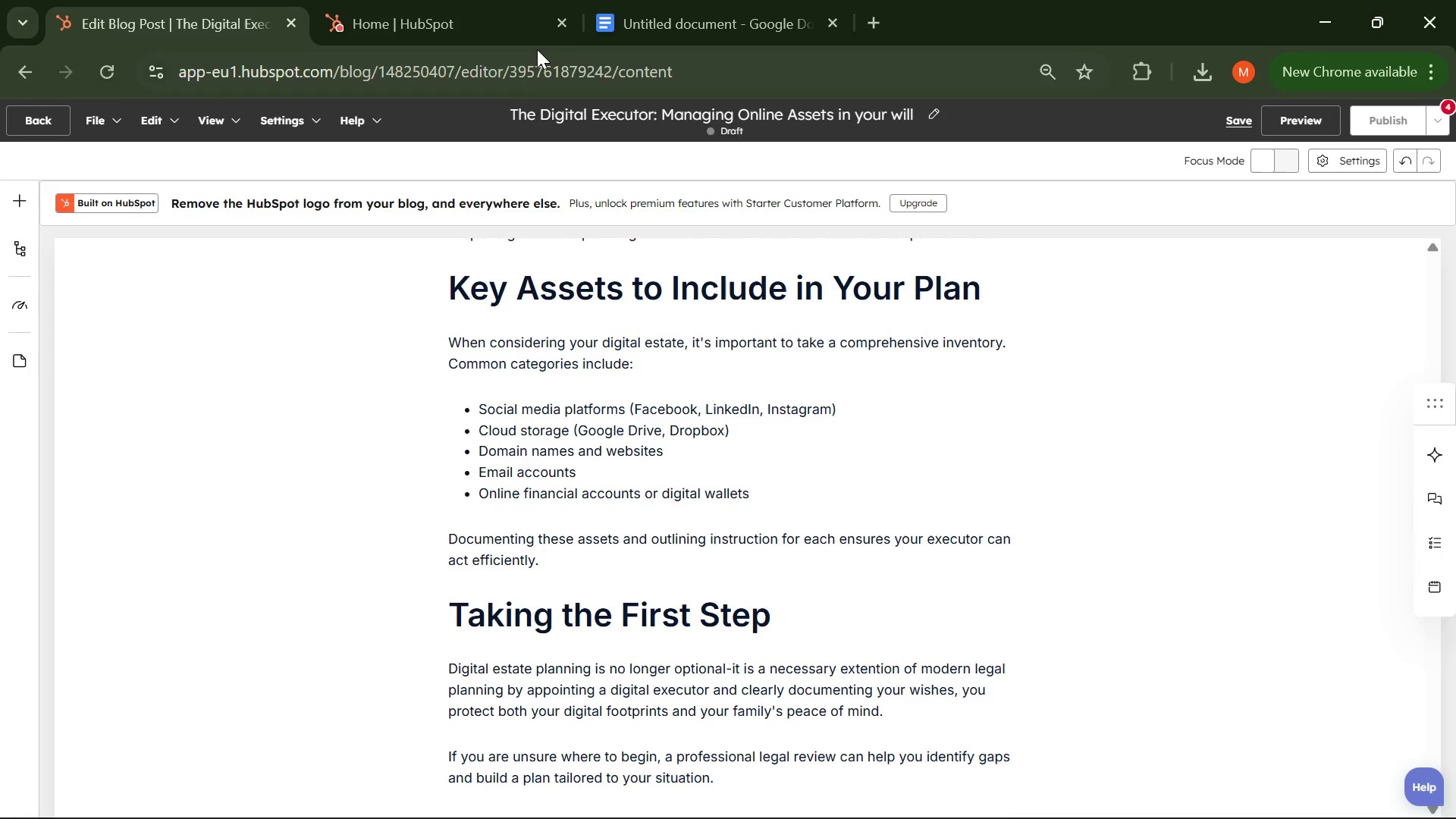 
left_click([651, 14])
 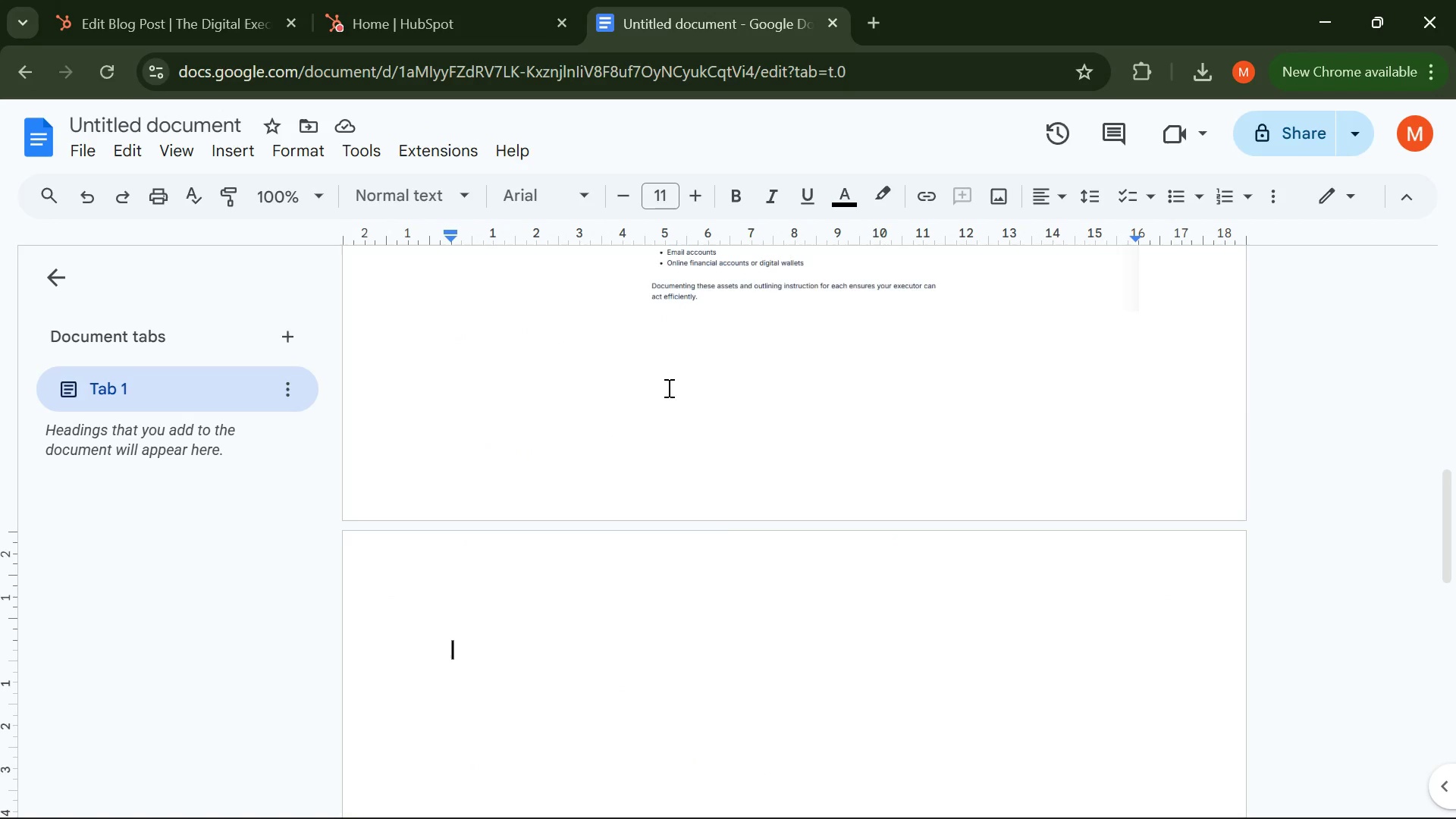 
scroll: coordinate [667, 393], scroll_direction: up, amount: 2.0
 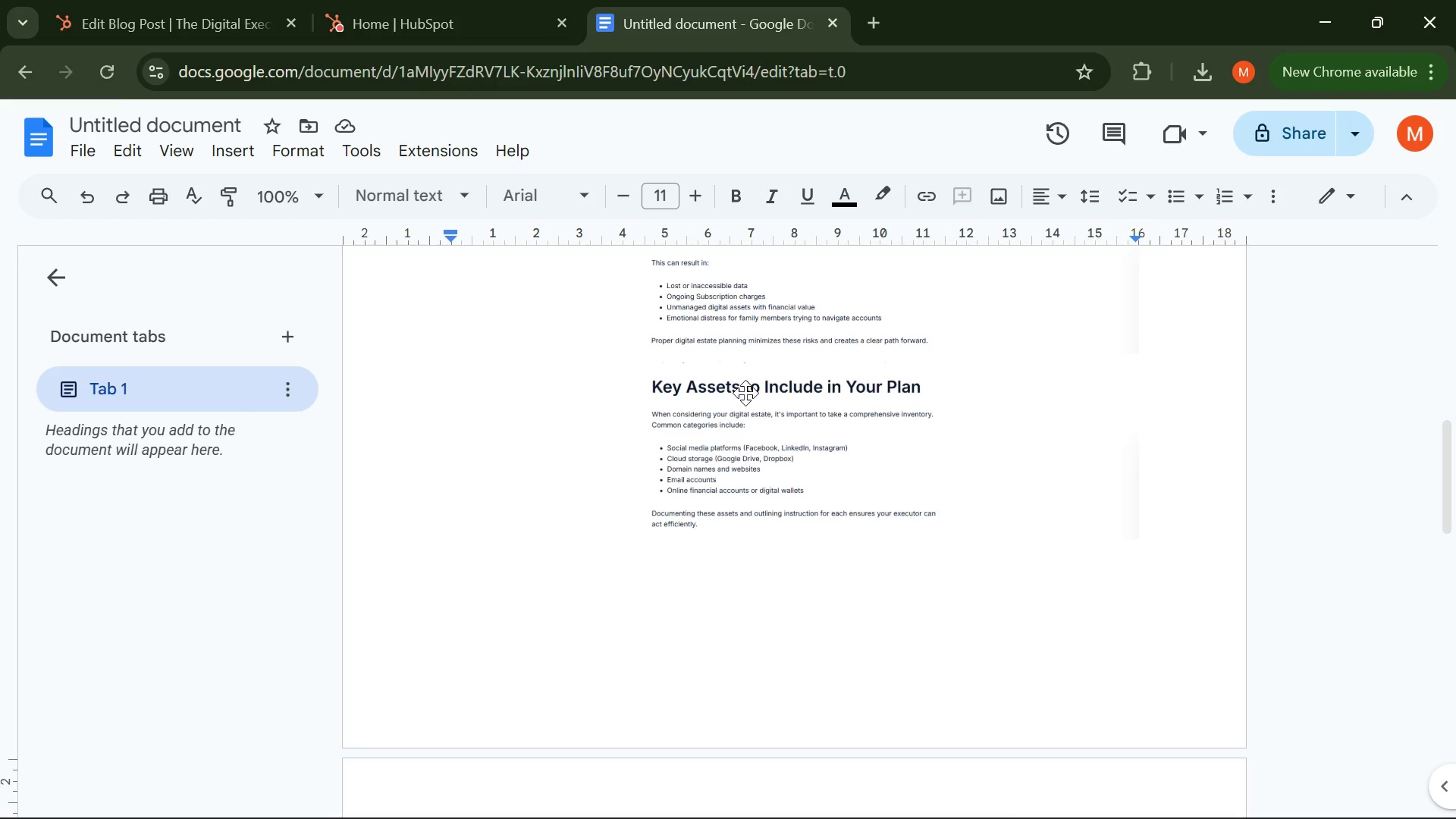 
wait(7.42)
 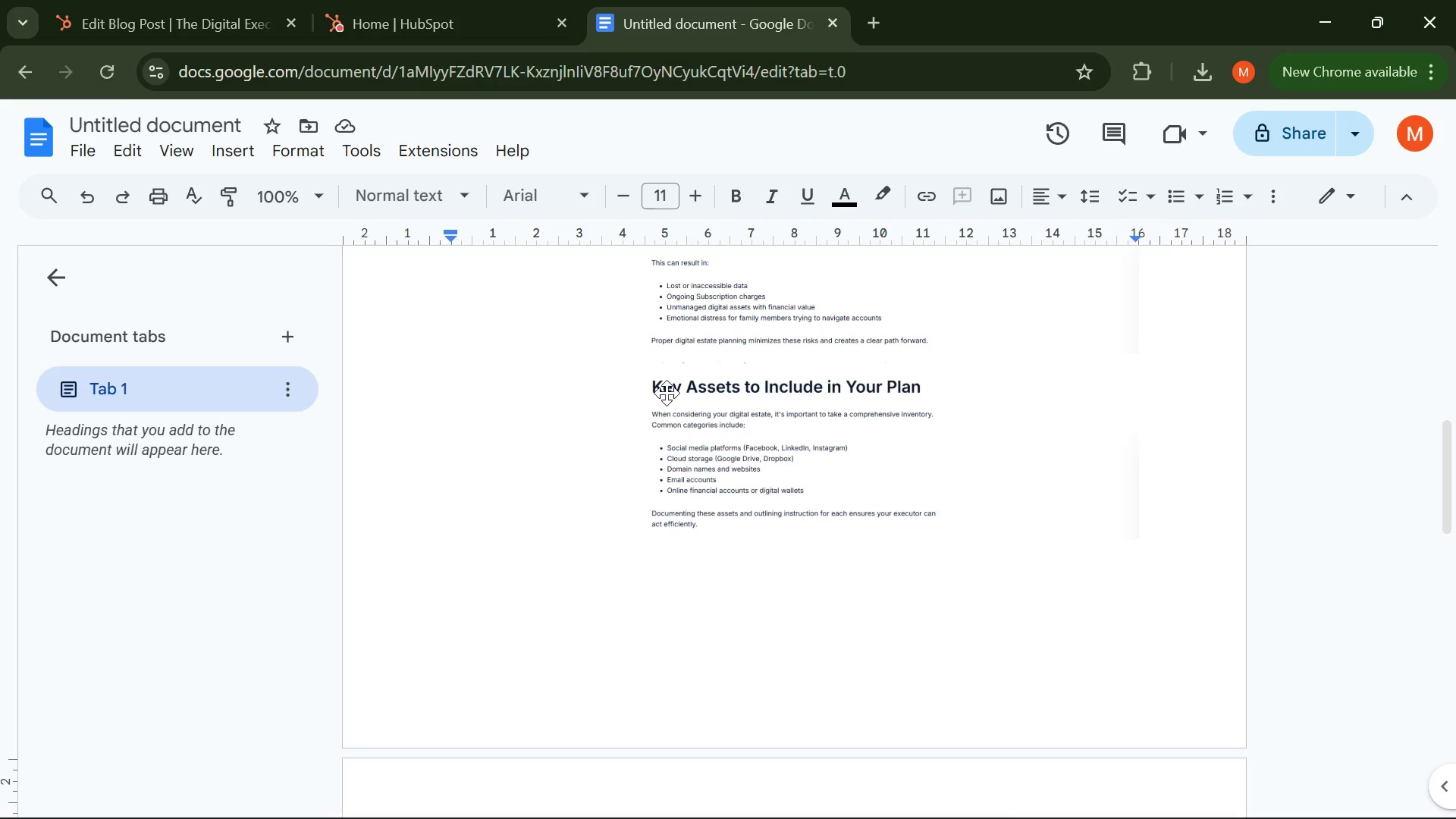 
left_click([114, 30])
 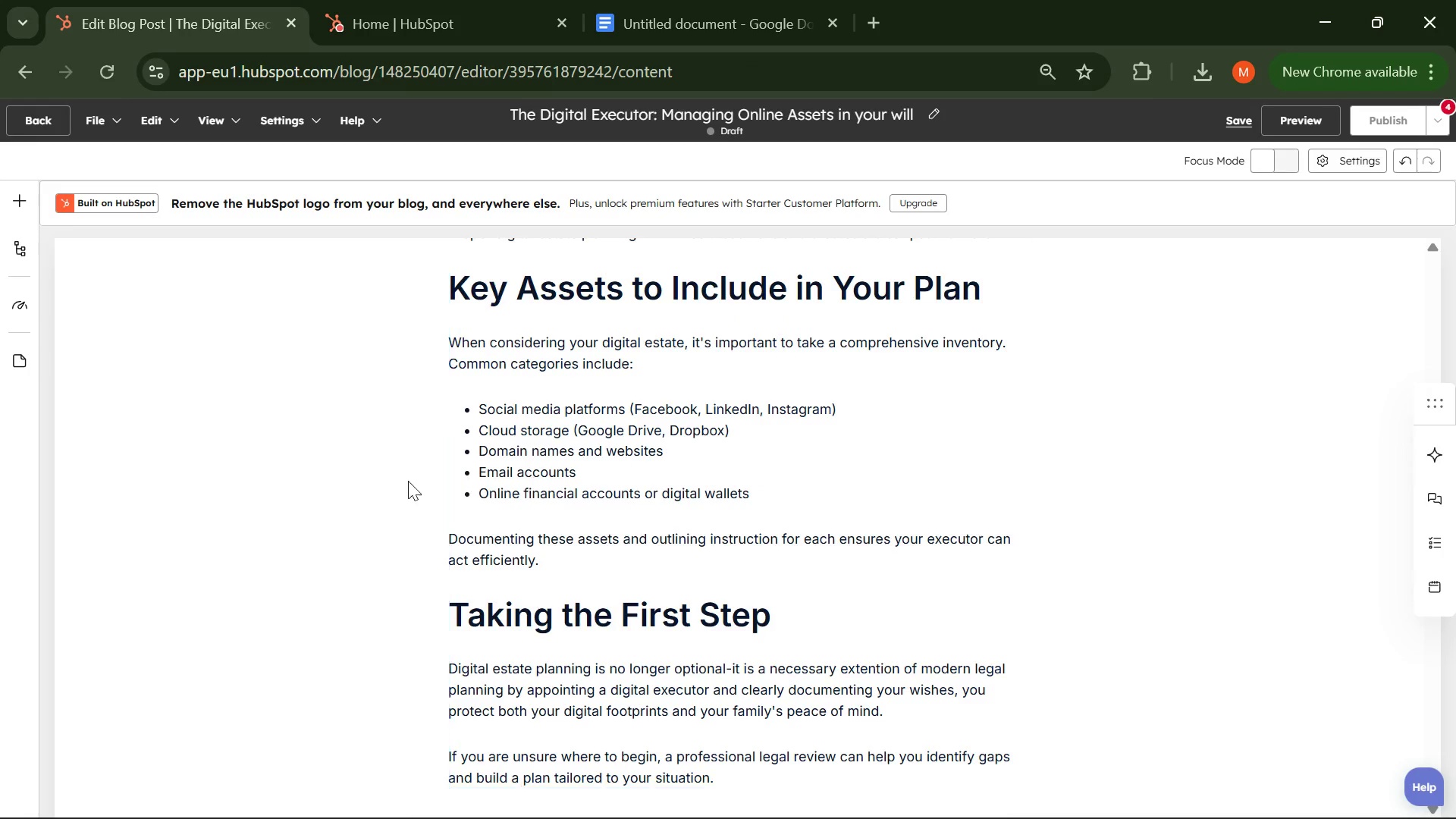 
scroll: coordinate [367, 490], scroll_direction: down, amount: 1.0
 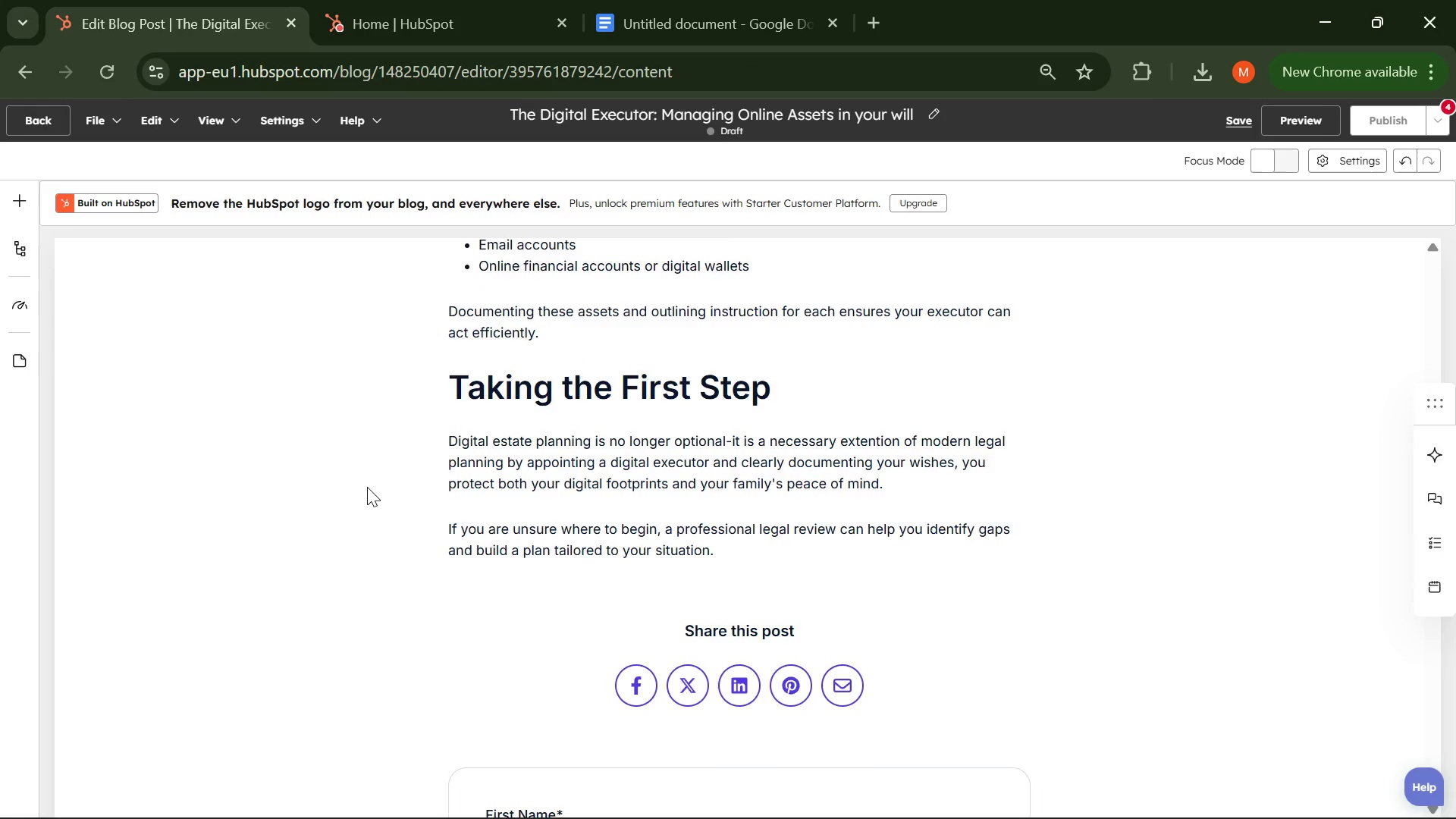 
scroll: coordinate [367, 487], scroll_direction: none, amount: 0.0
 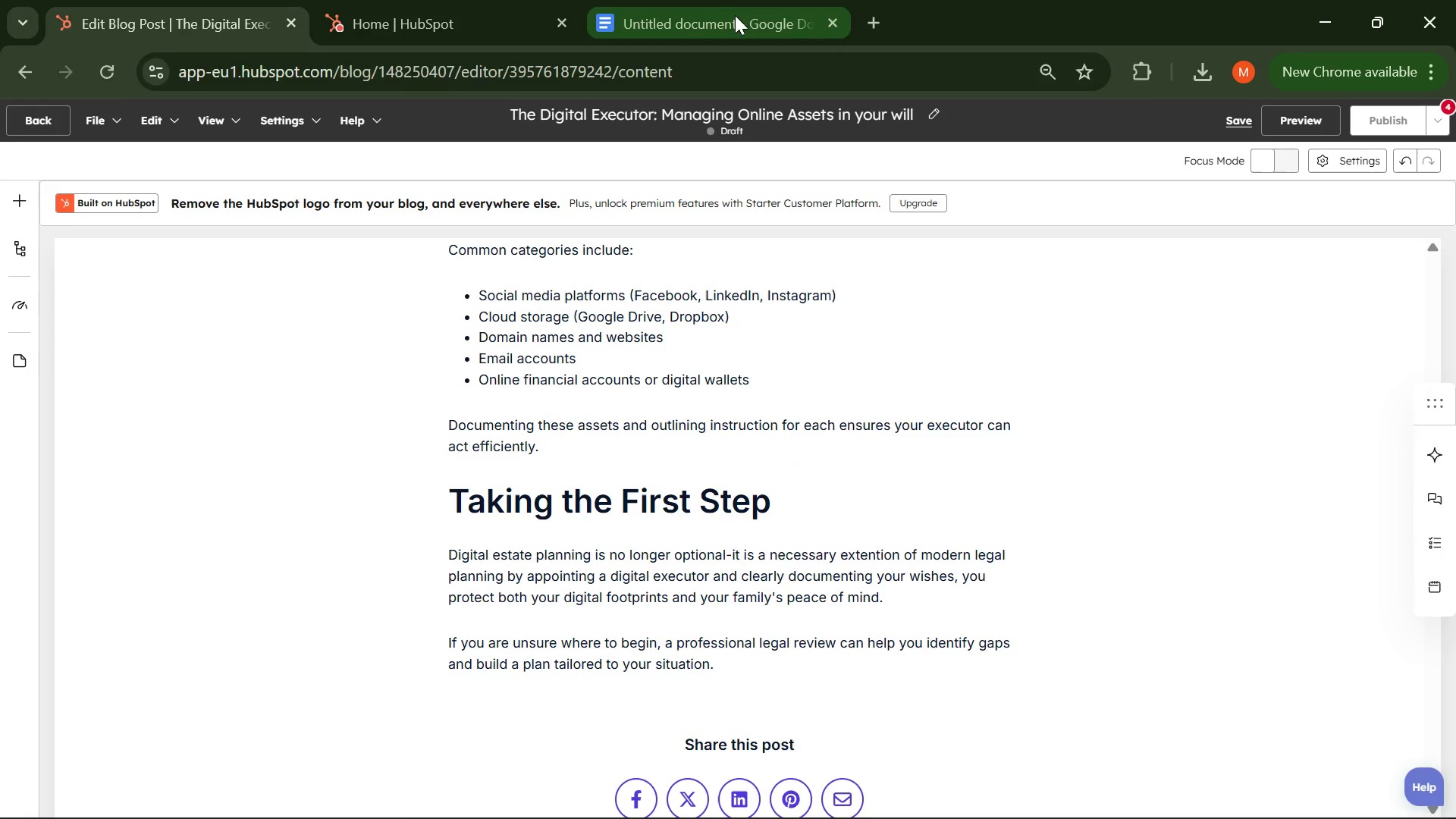 
left_click([720, 15])
 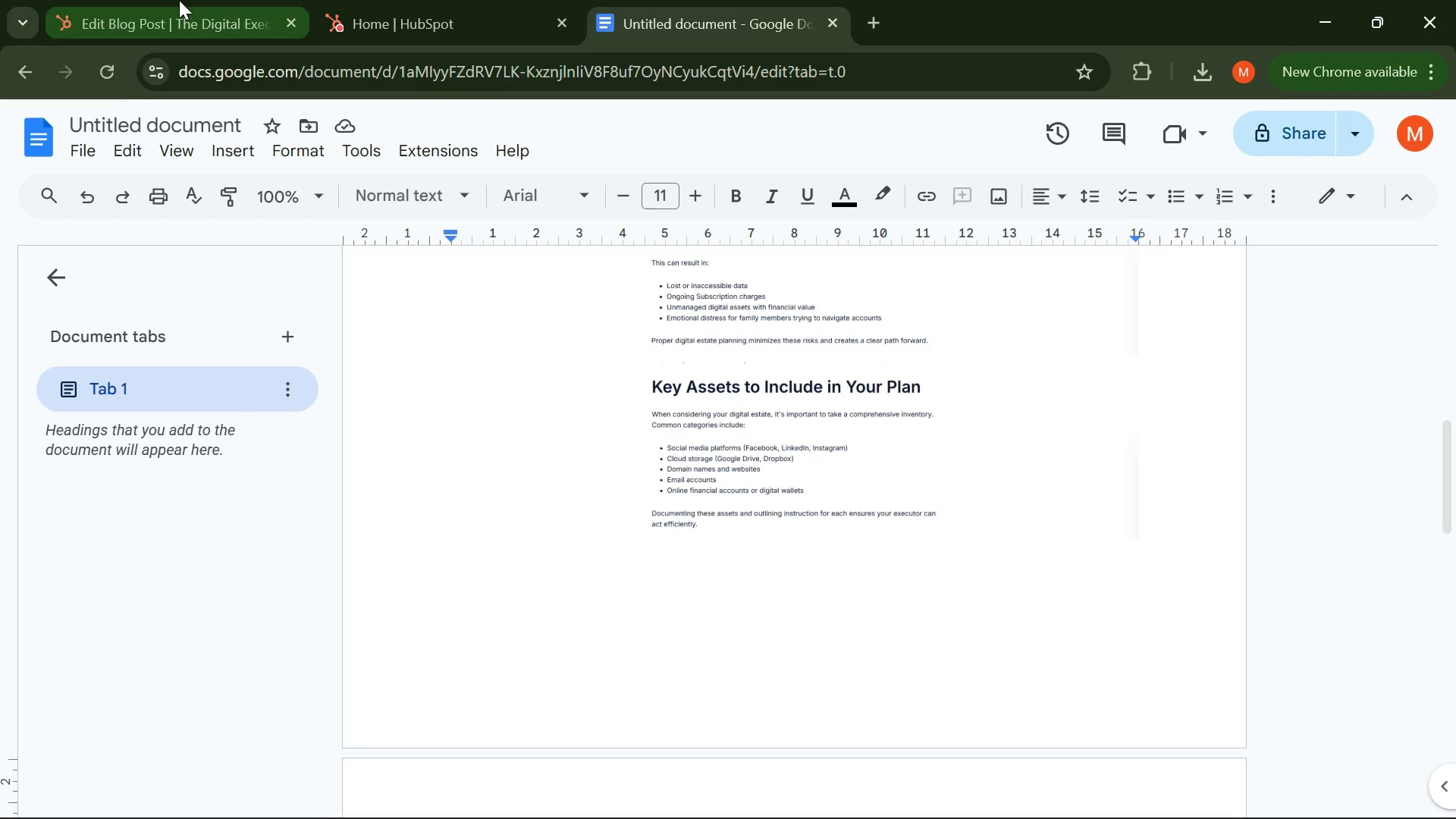 
left_click([158, 0])
 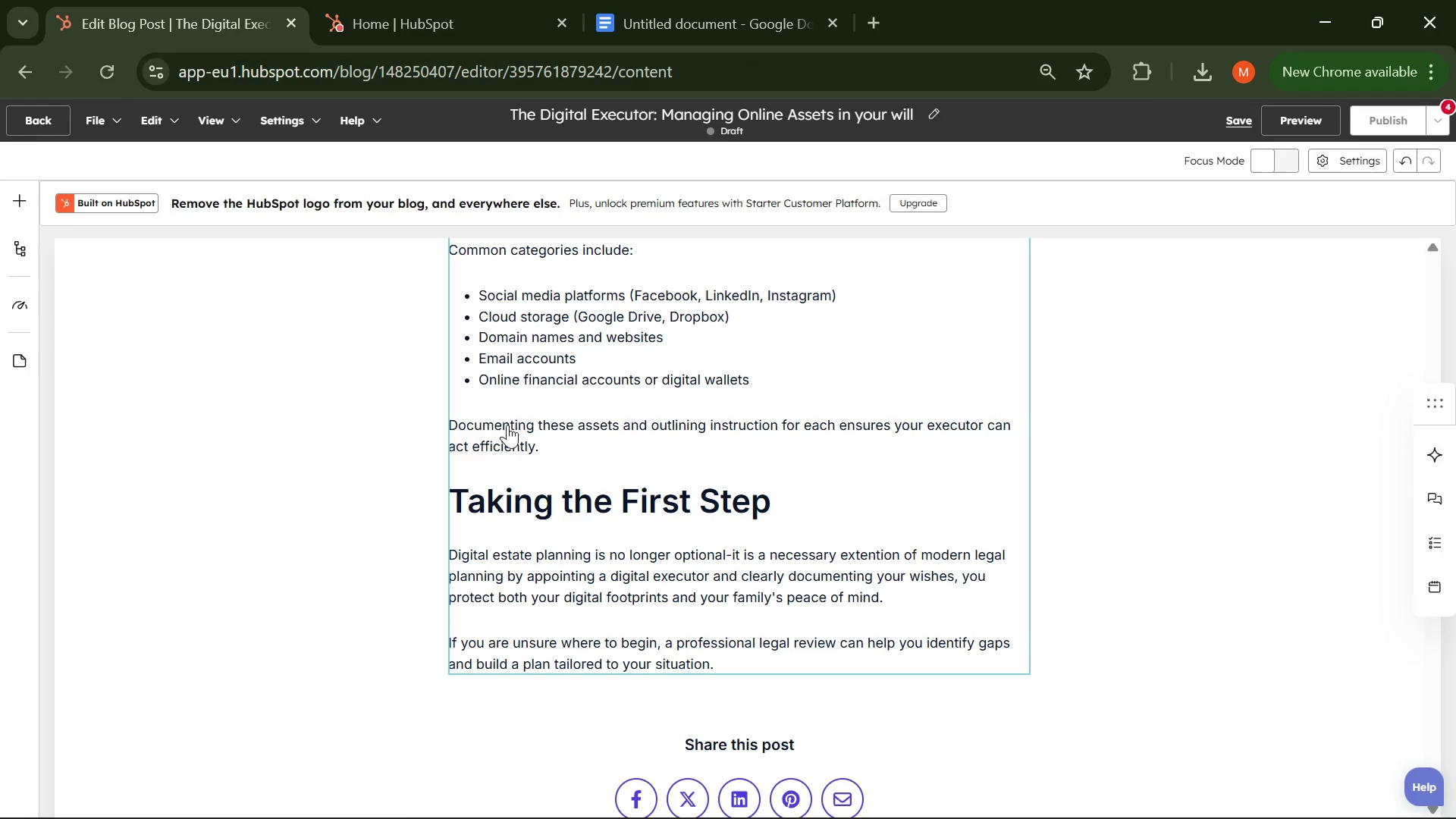 
scroll: coordinate [352, 442], scroll_direction: none, amount: 0.0
 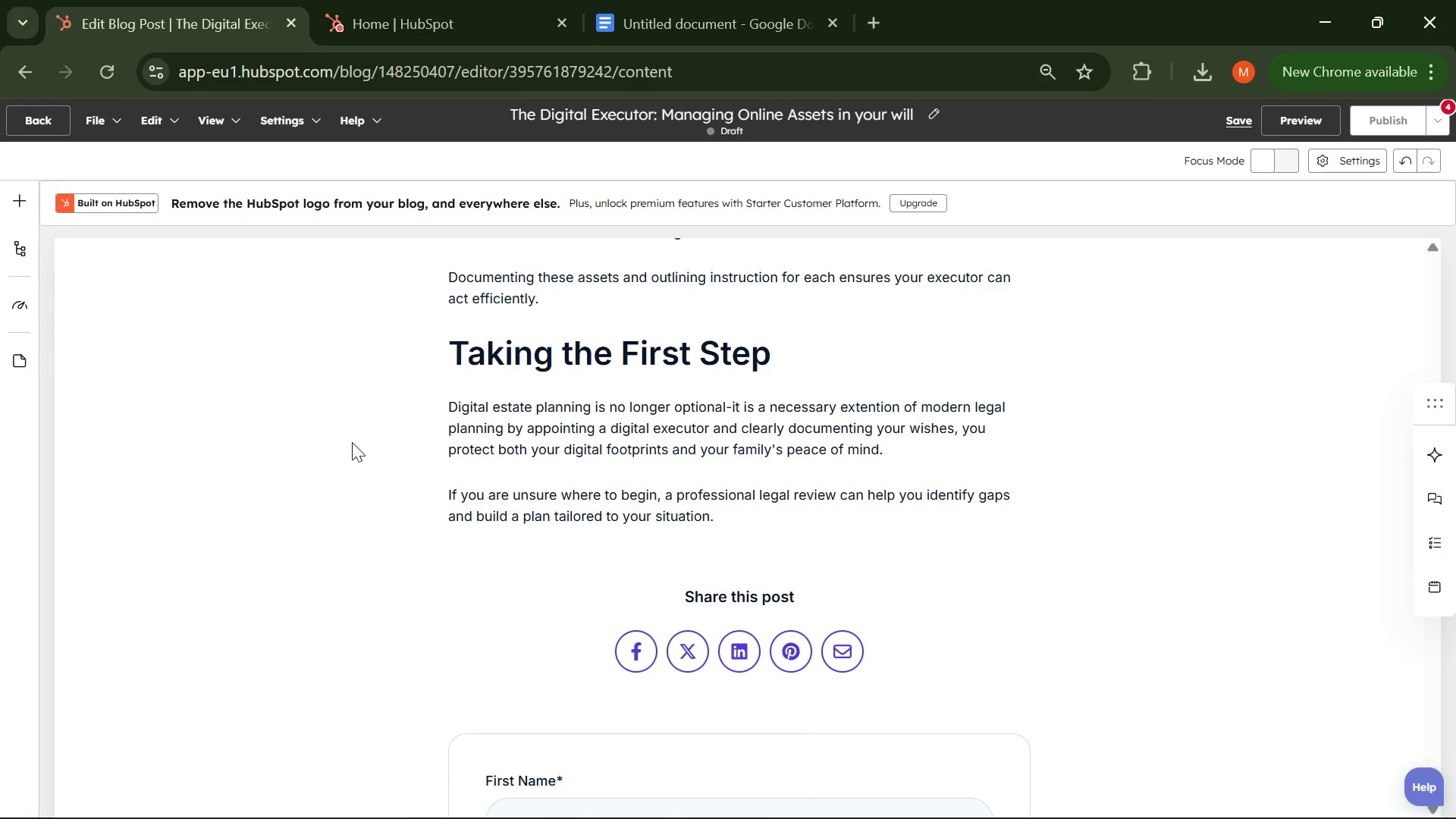 
key(PrintScreen)
 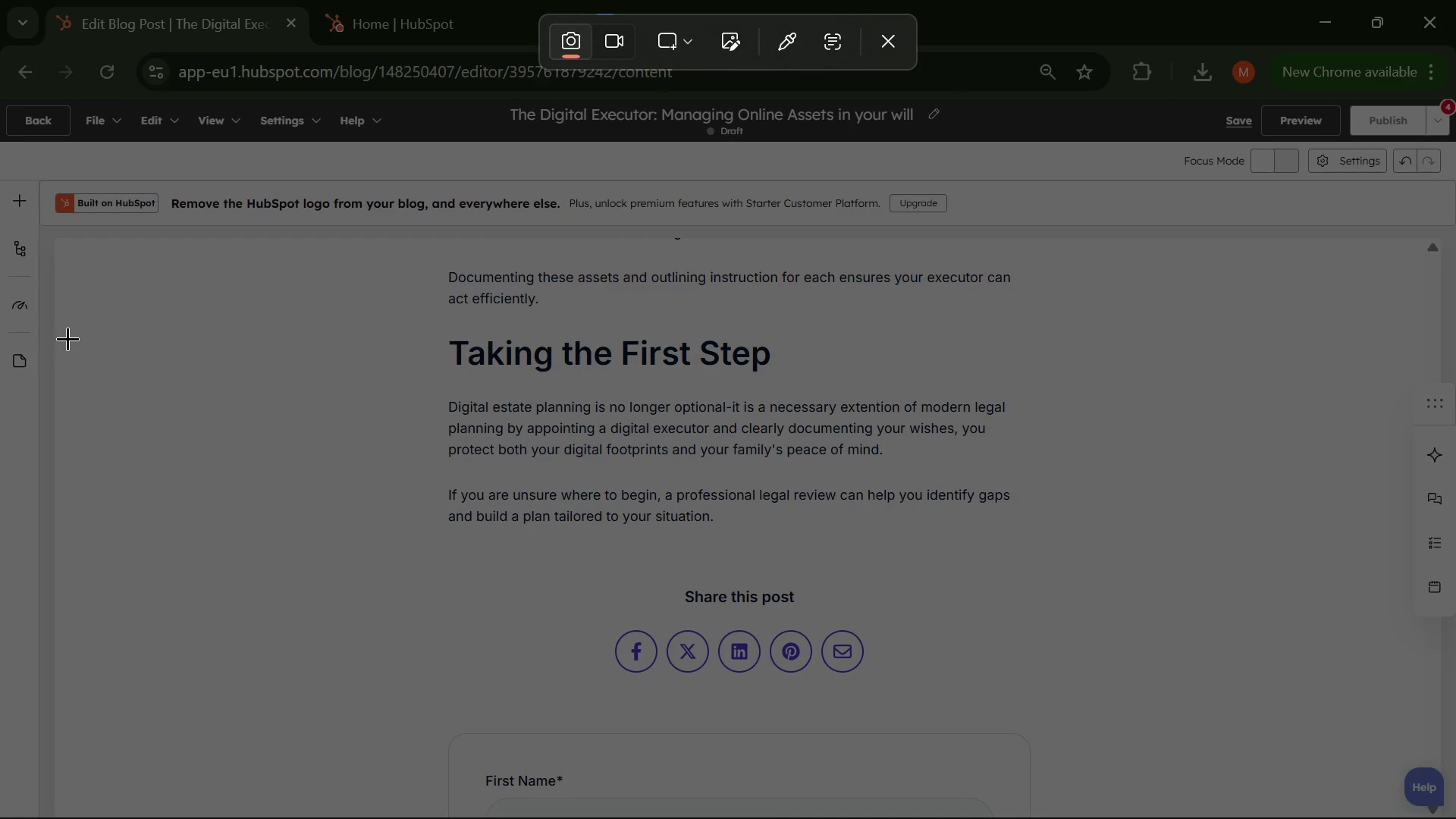 
left_click_drag(start_coordinate=[67, 336], to_coordinate=[1413, 732])
 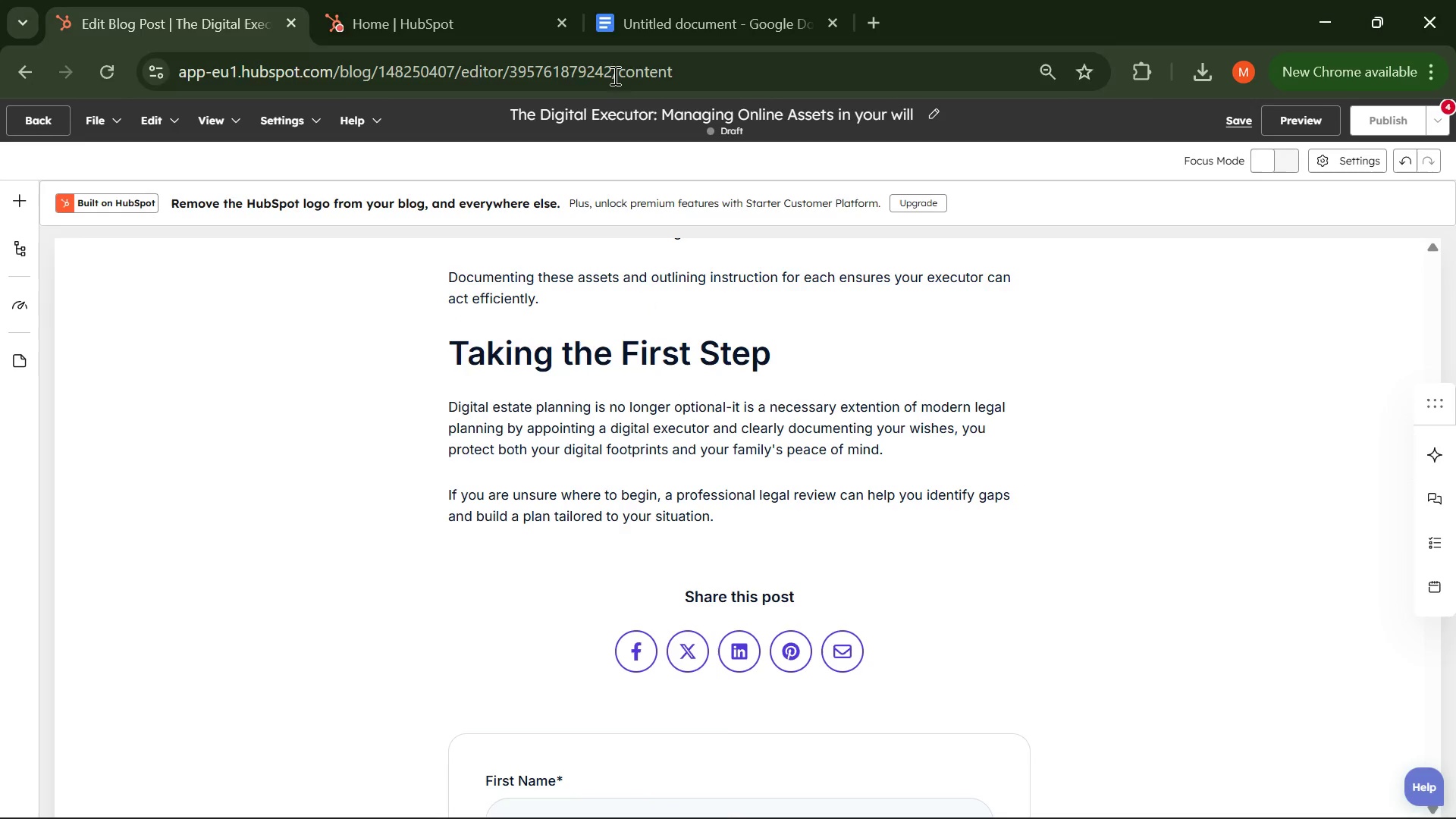 
left_click([680, 24])
 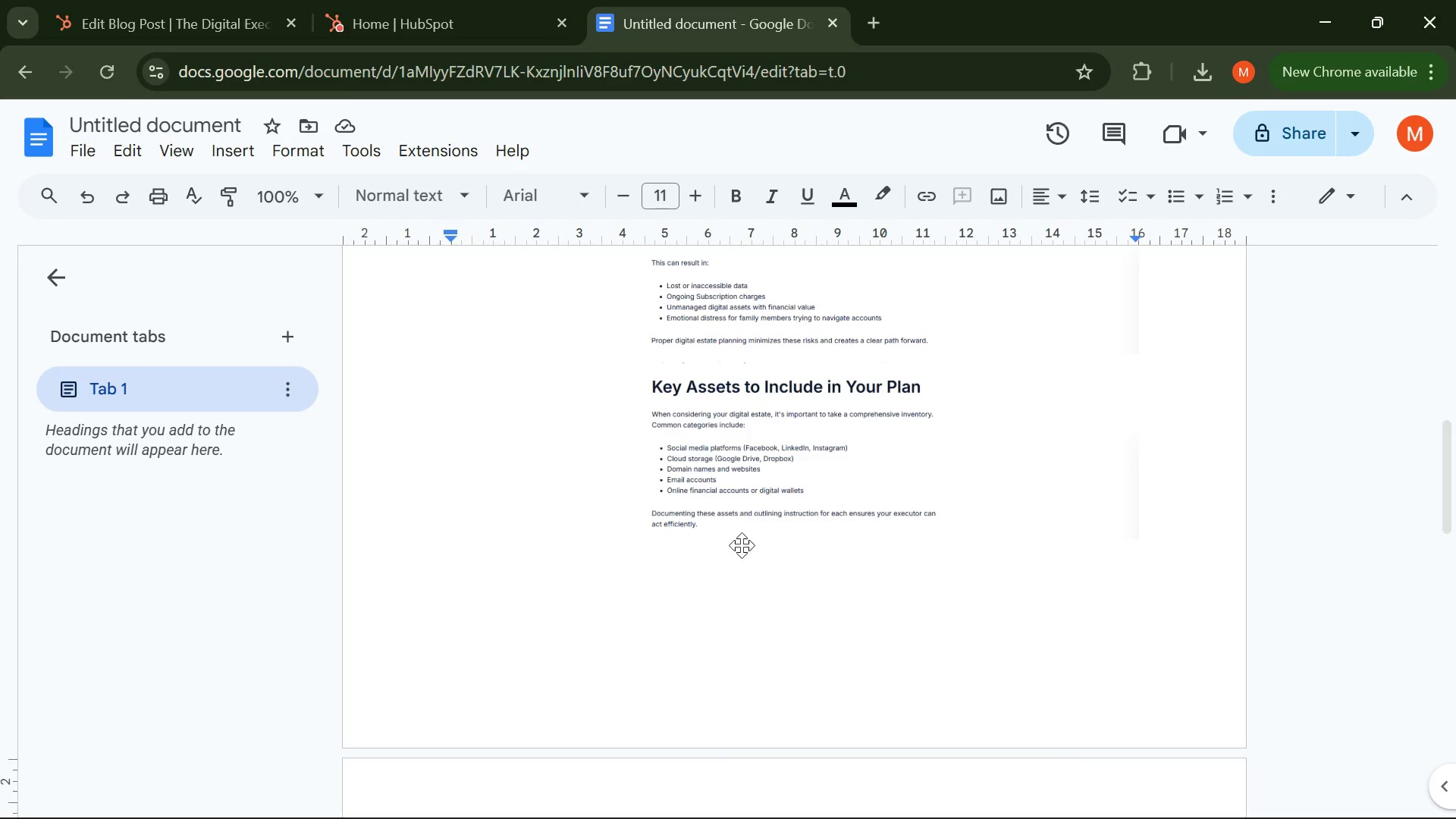 
scroll: coordinate [741, 566], scroll_direction: down, amount: 2.0
 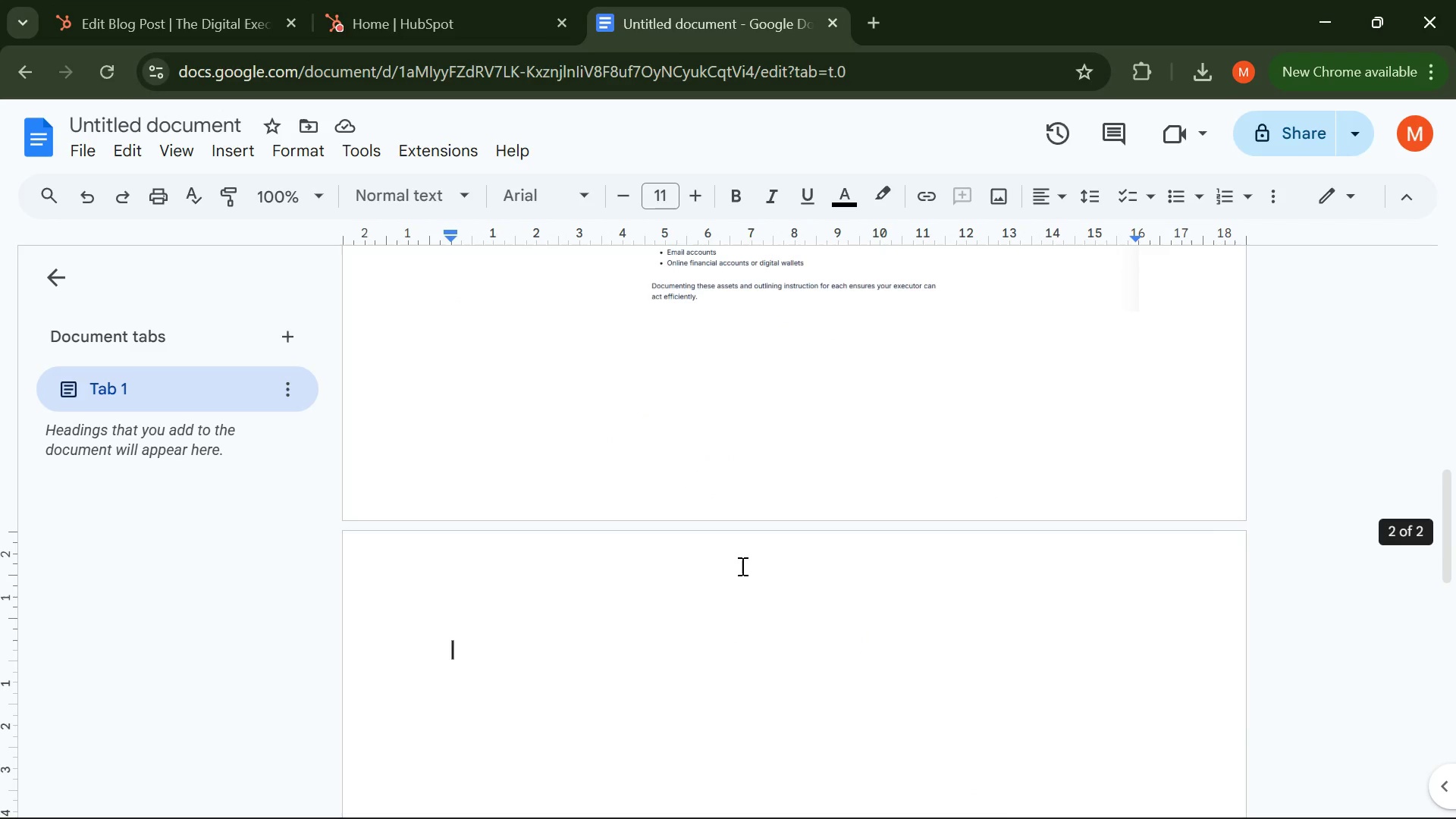 
key(Control+V)
 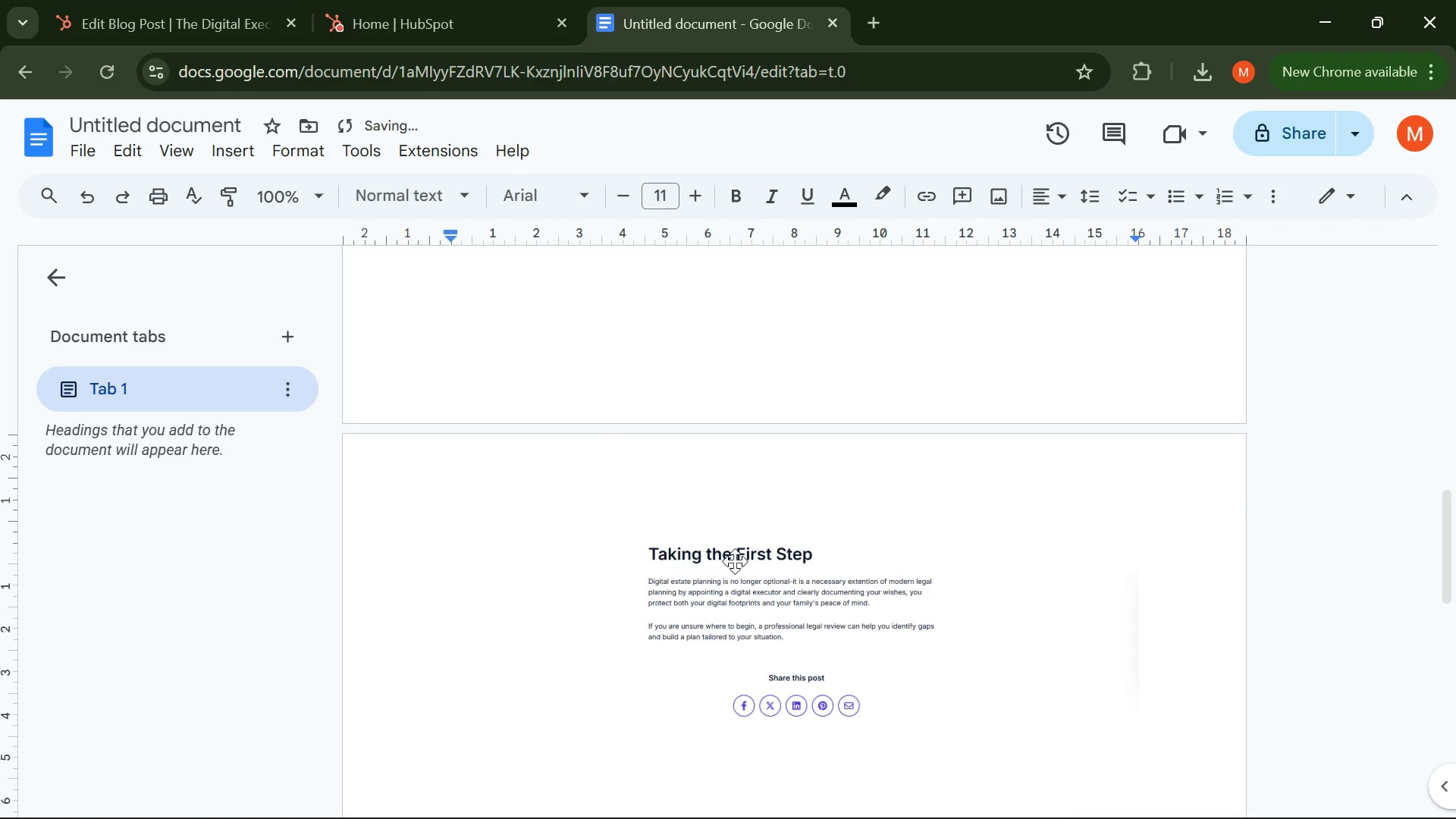 
scroll: coordinate [735, 561], scroll_direction: up, amount: 2.0
 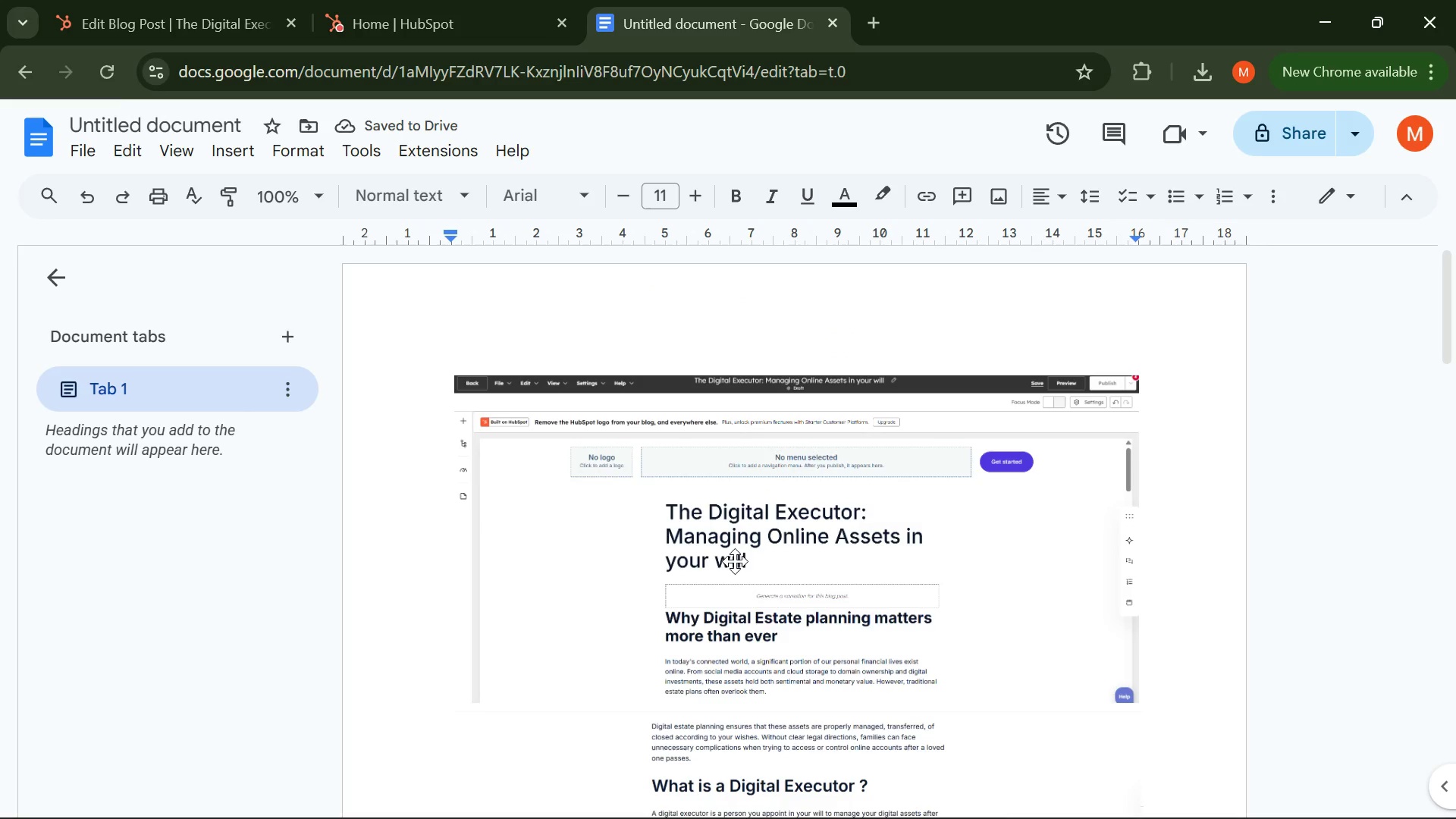 
scroll: coordinate [700, 514], scroll_direction: down, amount: 10.0
 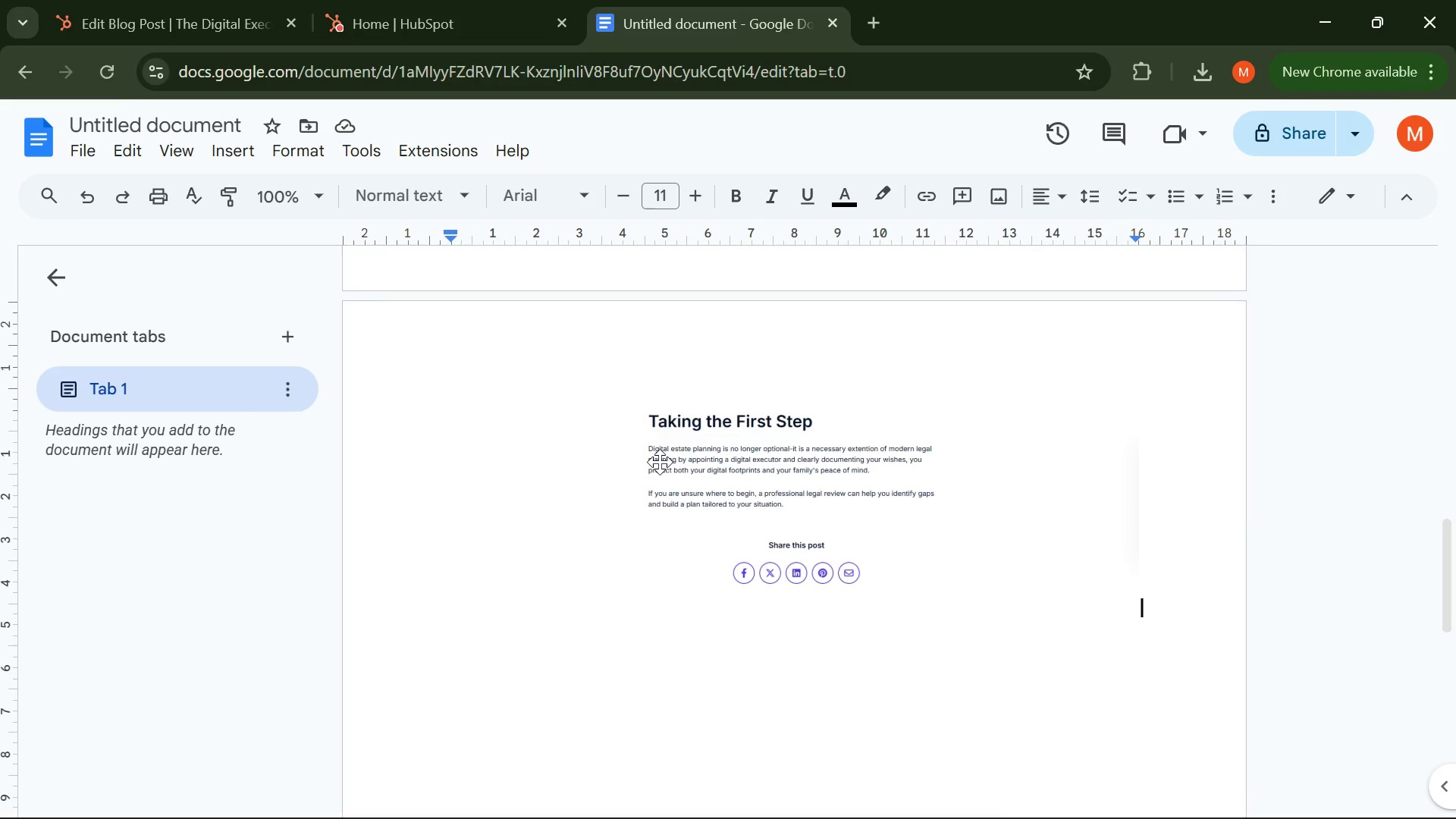 
scroll: coordinate [690, 457], scroll_direction: up, amount: 10.0
 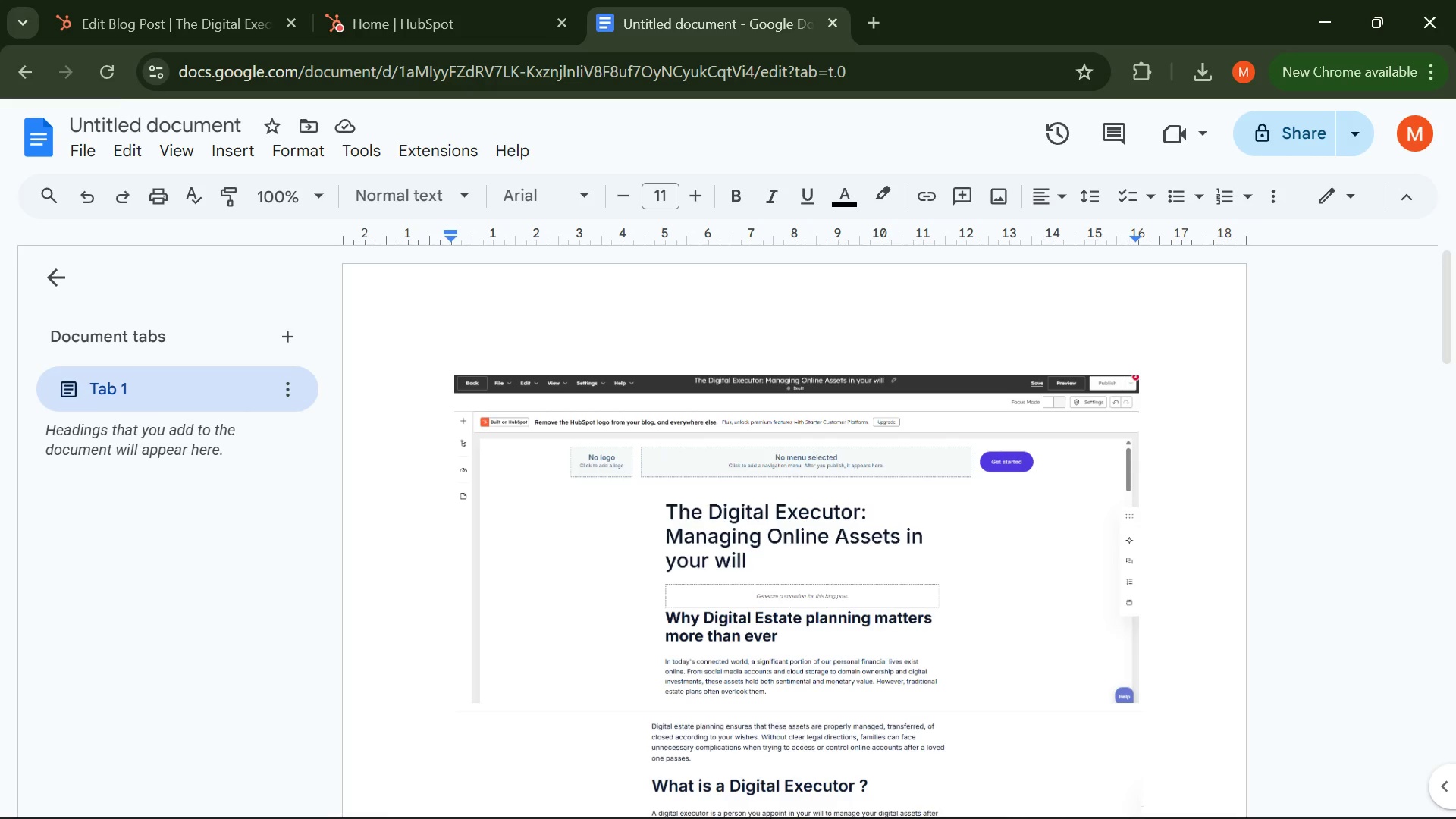 
left_click([971, 802])